 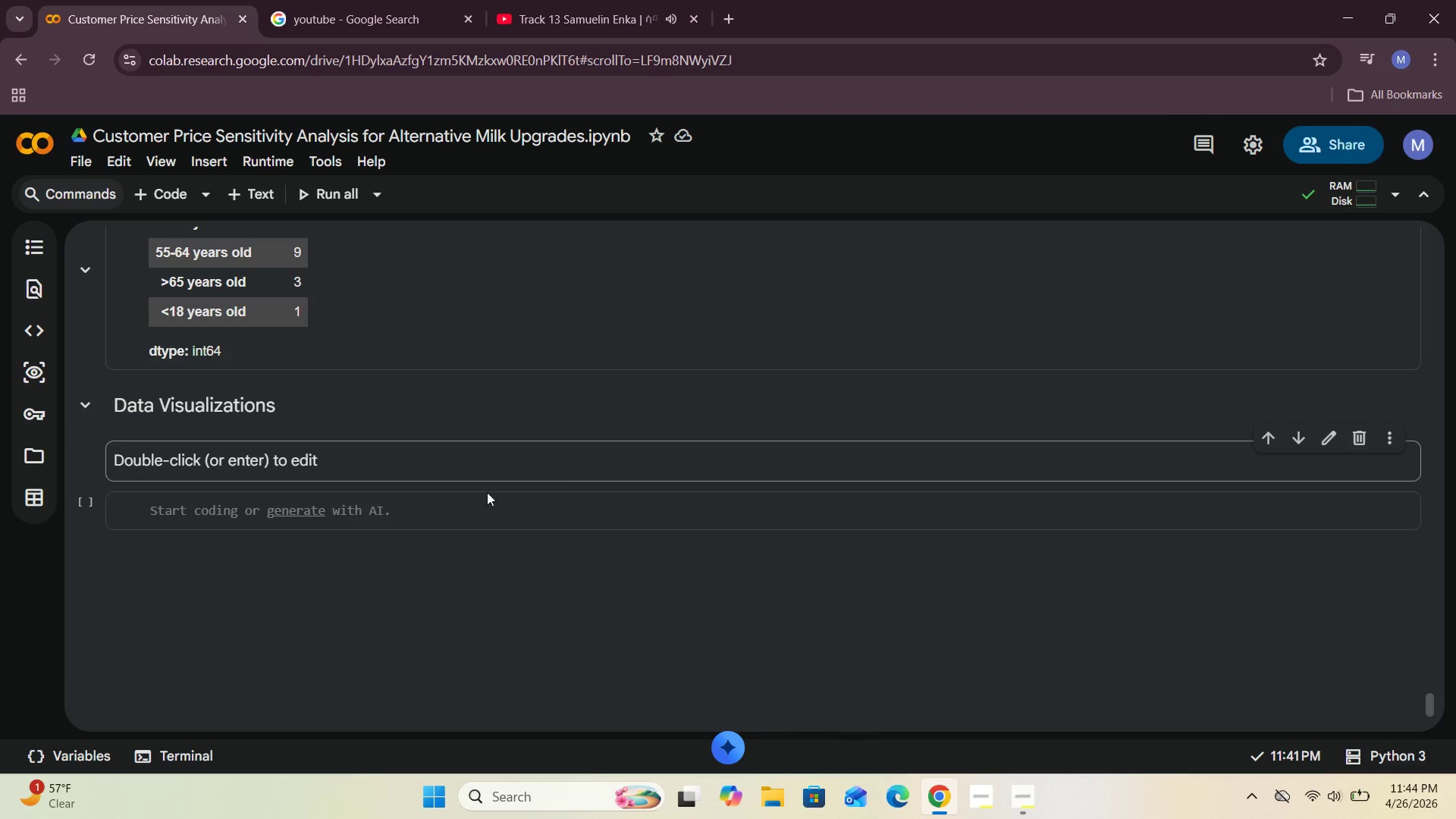 
left_click([188, 514])
 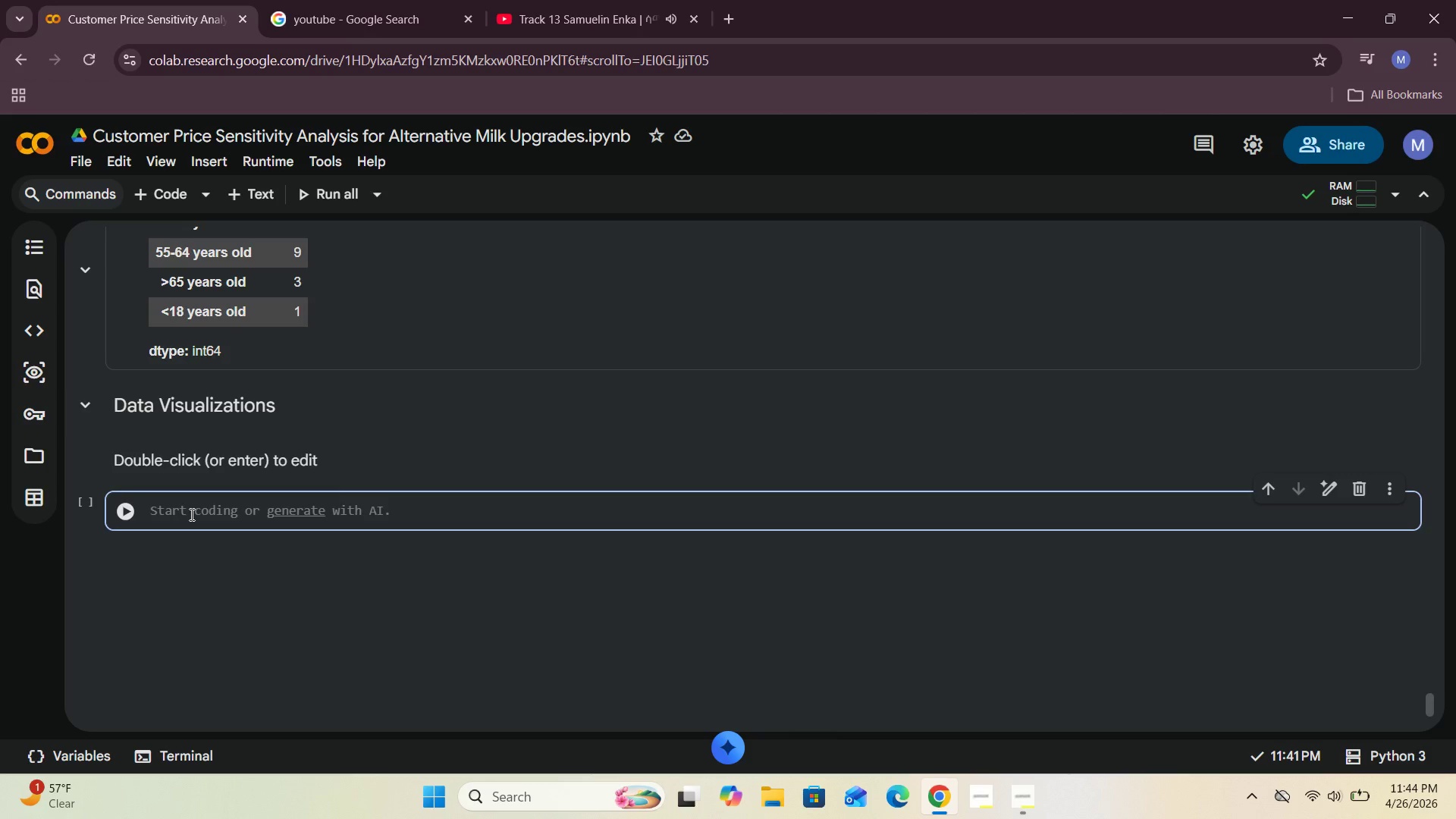 
type(Percolate)
 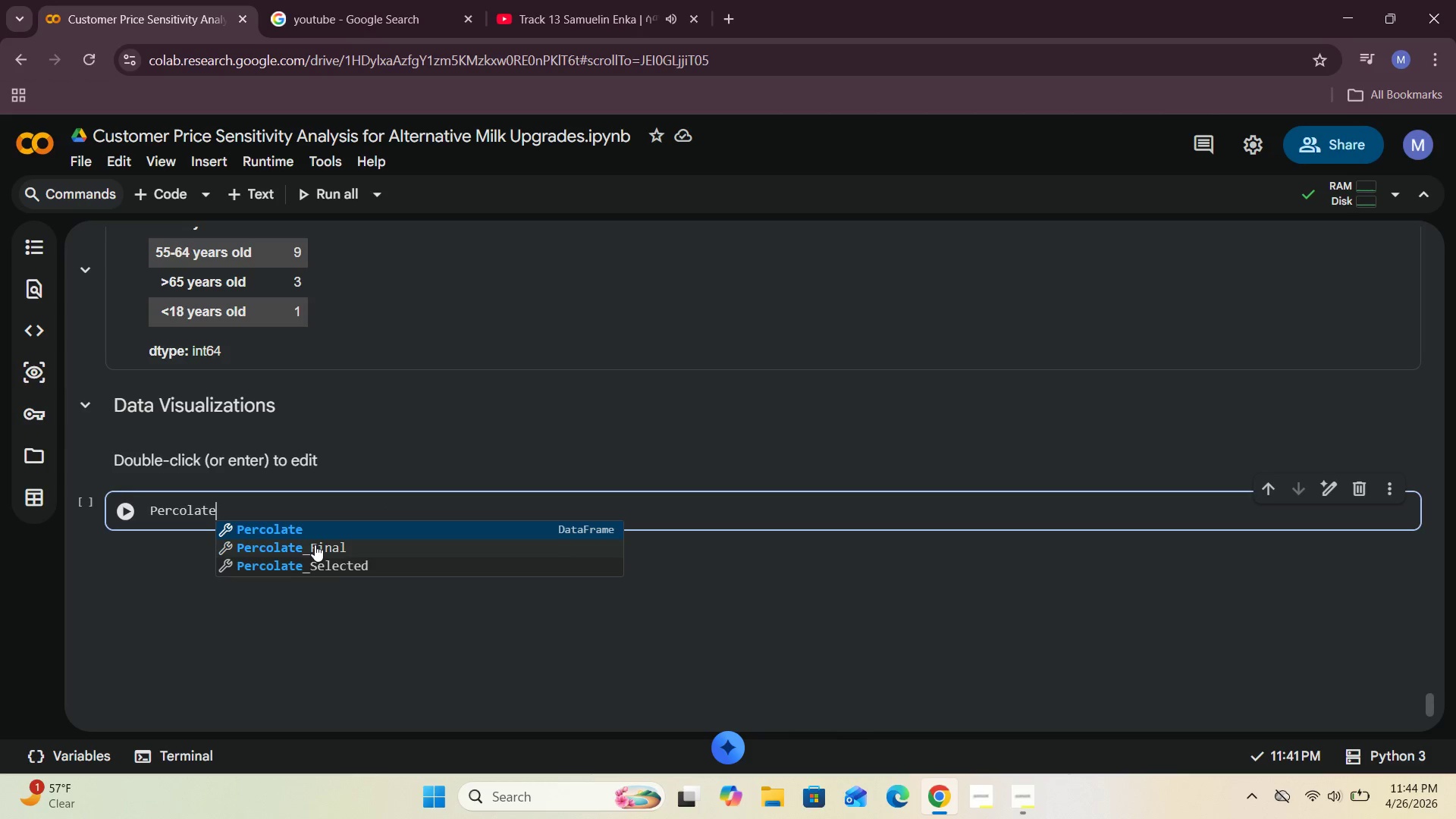 
wait(6.78)
 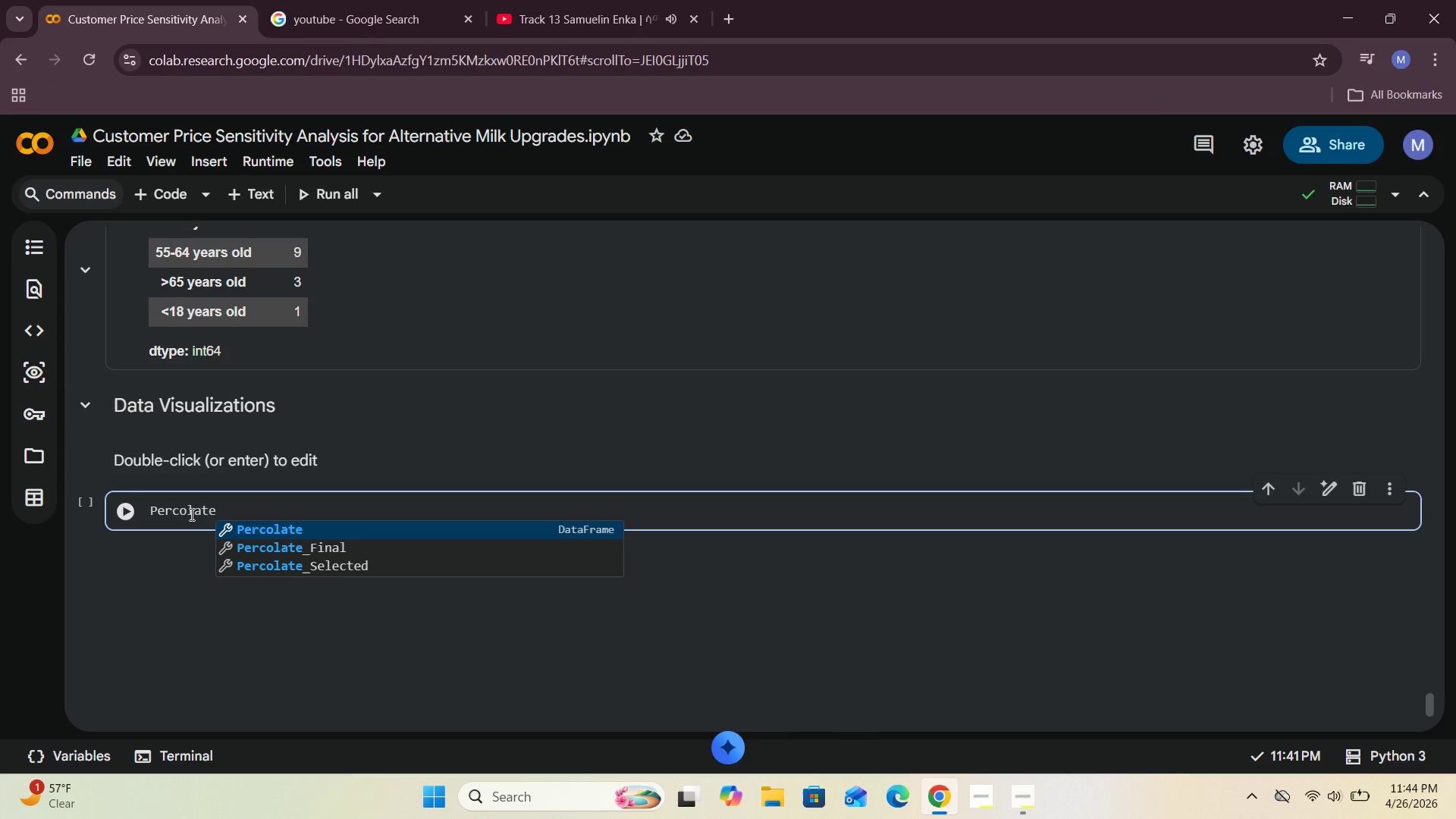 
left_click([320, 548])
 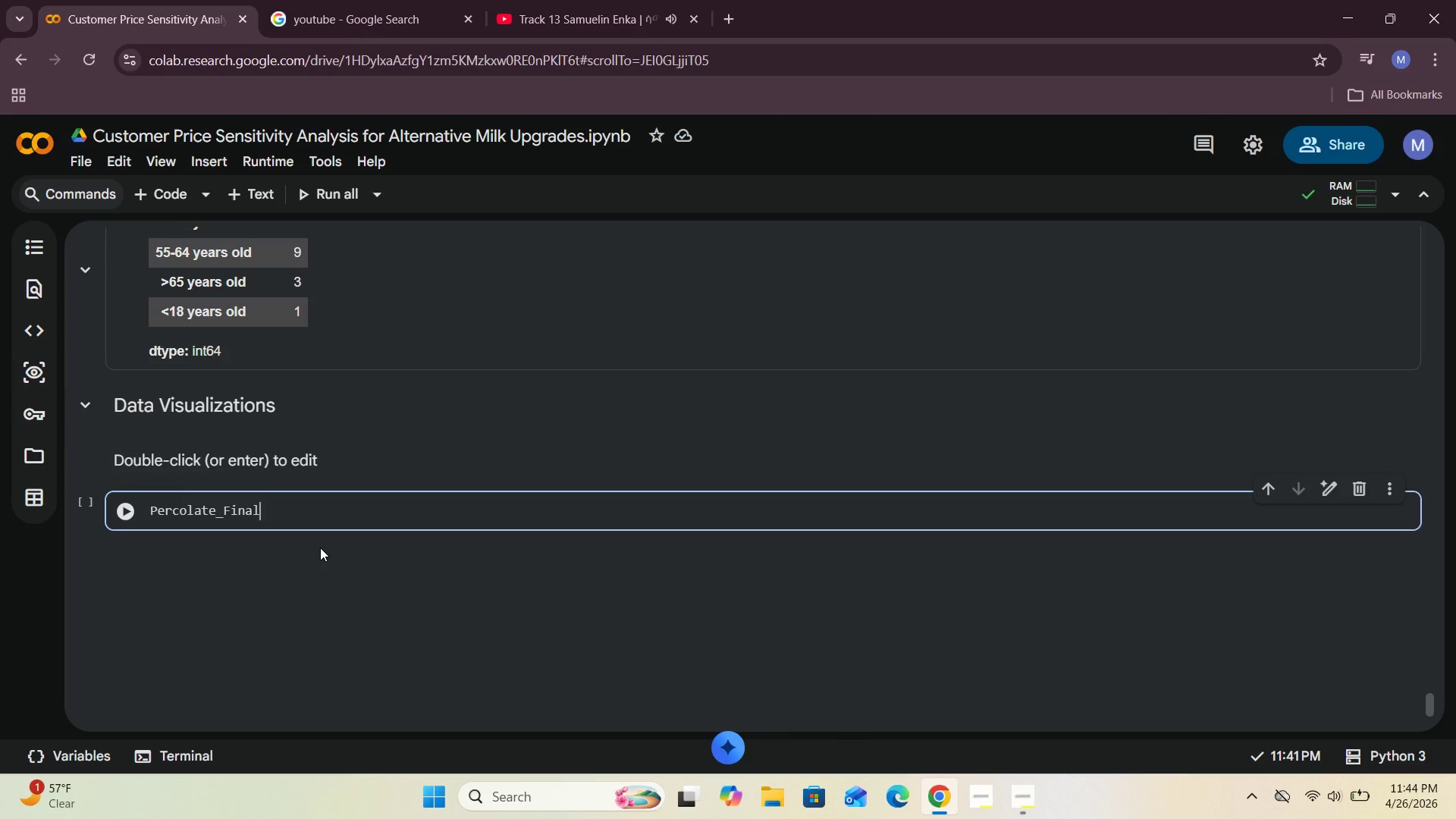 
type(.groupby("Milk_Group)
 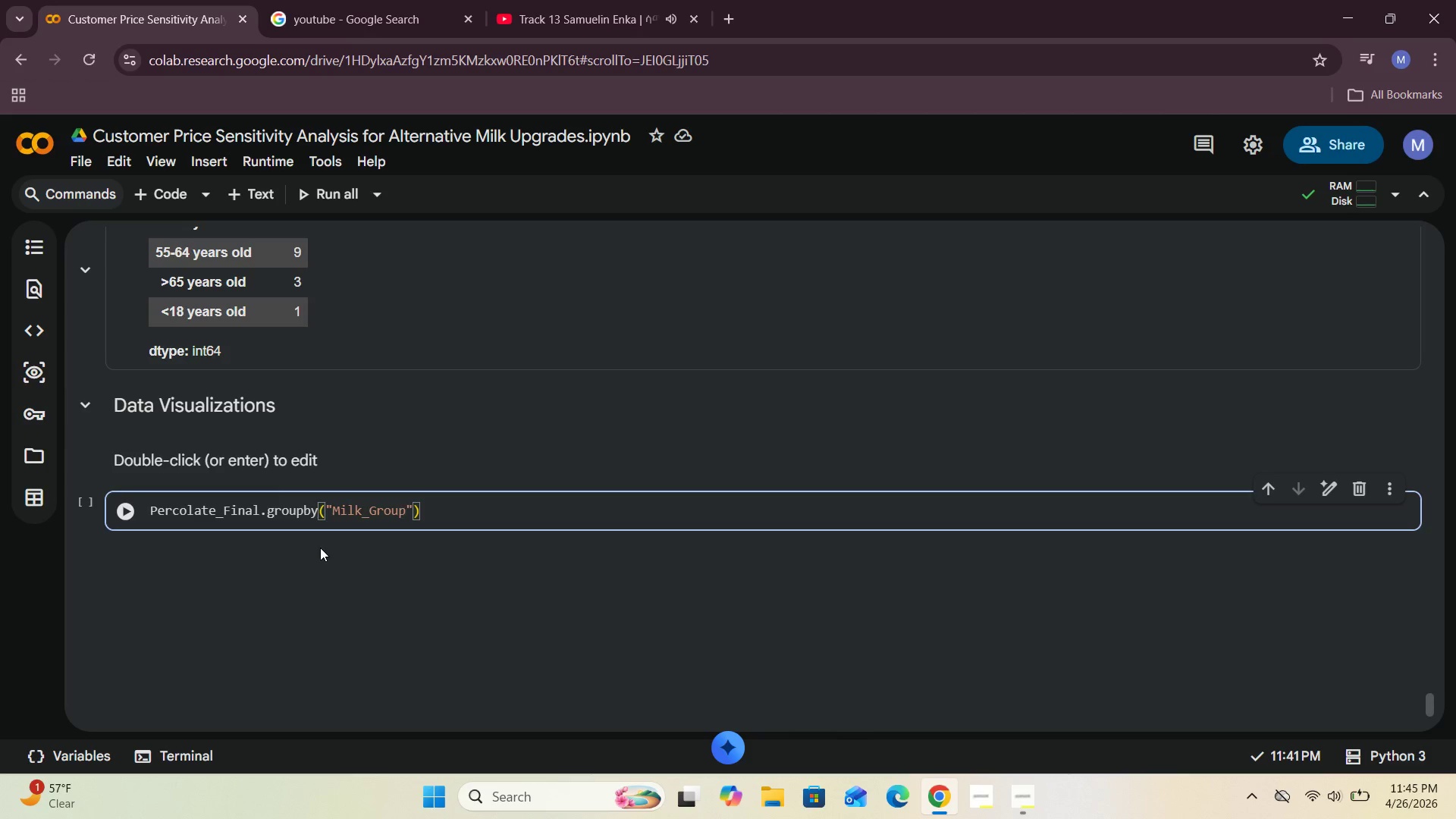 
key(ArrowRight)
 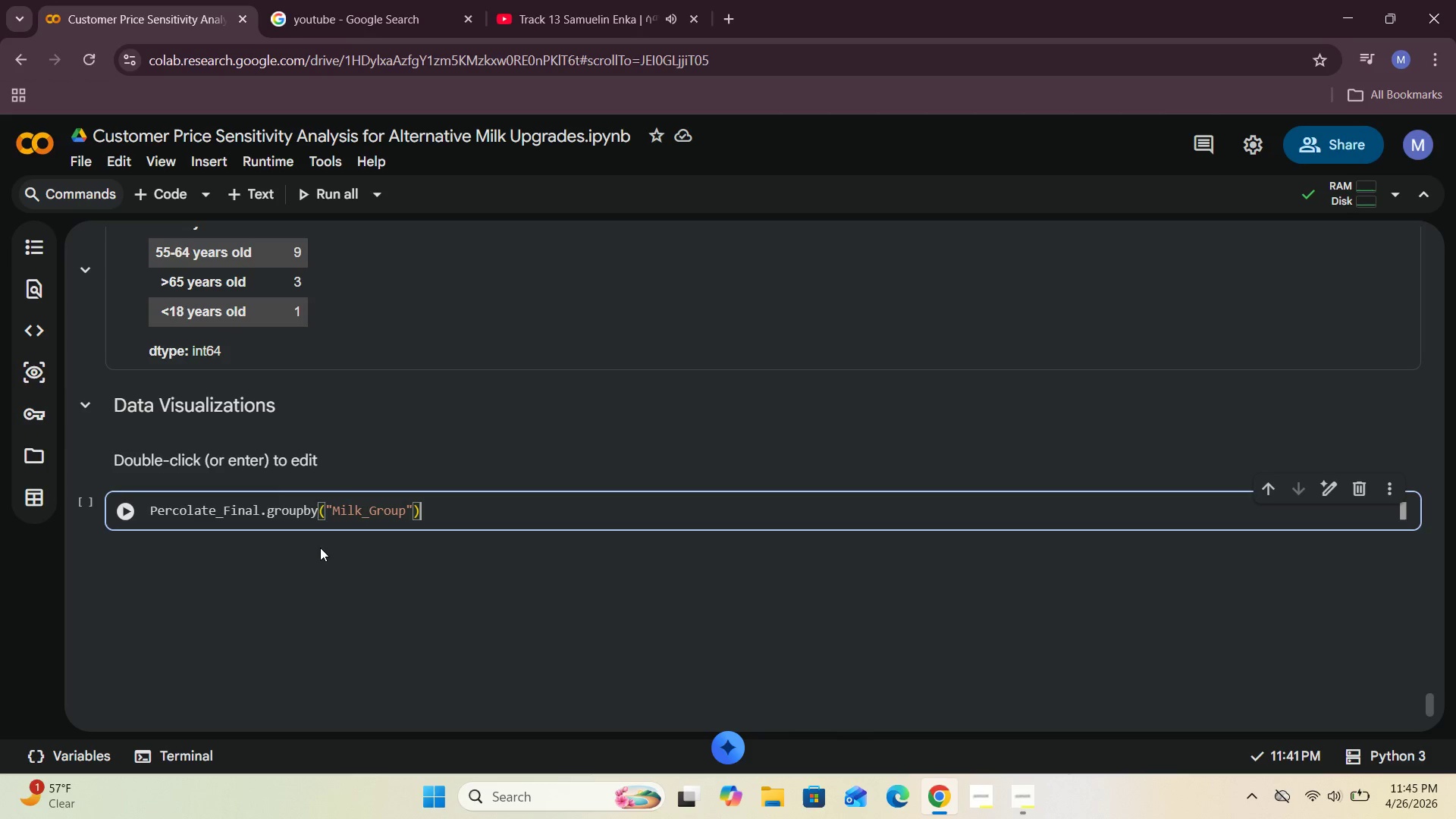 
key(ArrowRight)
 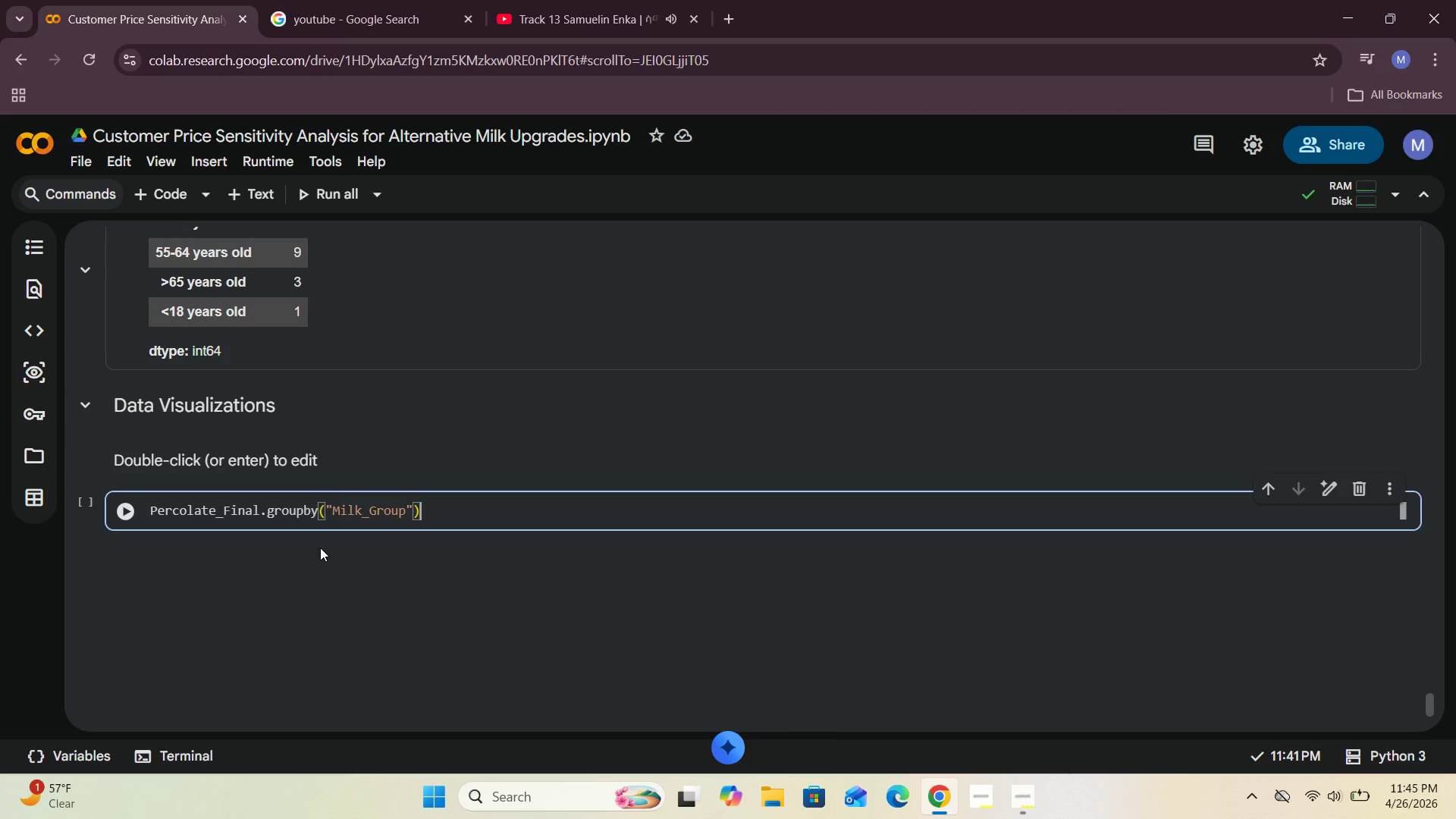 
type(["Willingness_To_Pay_Num)
 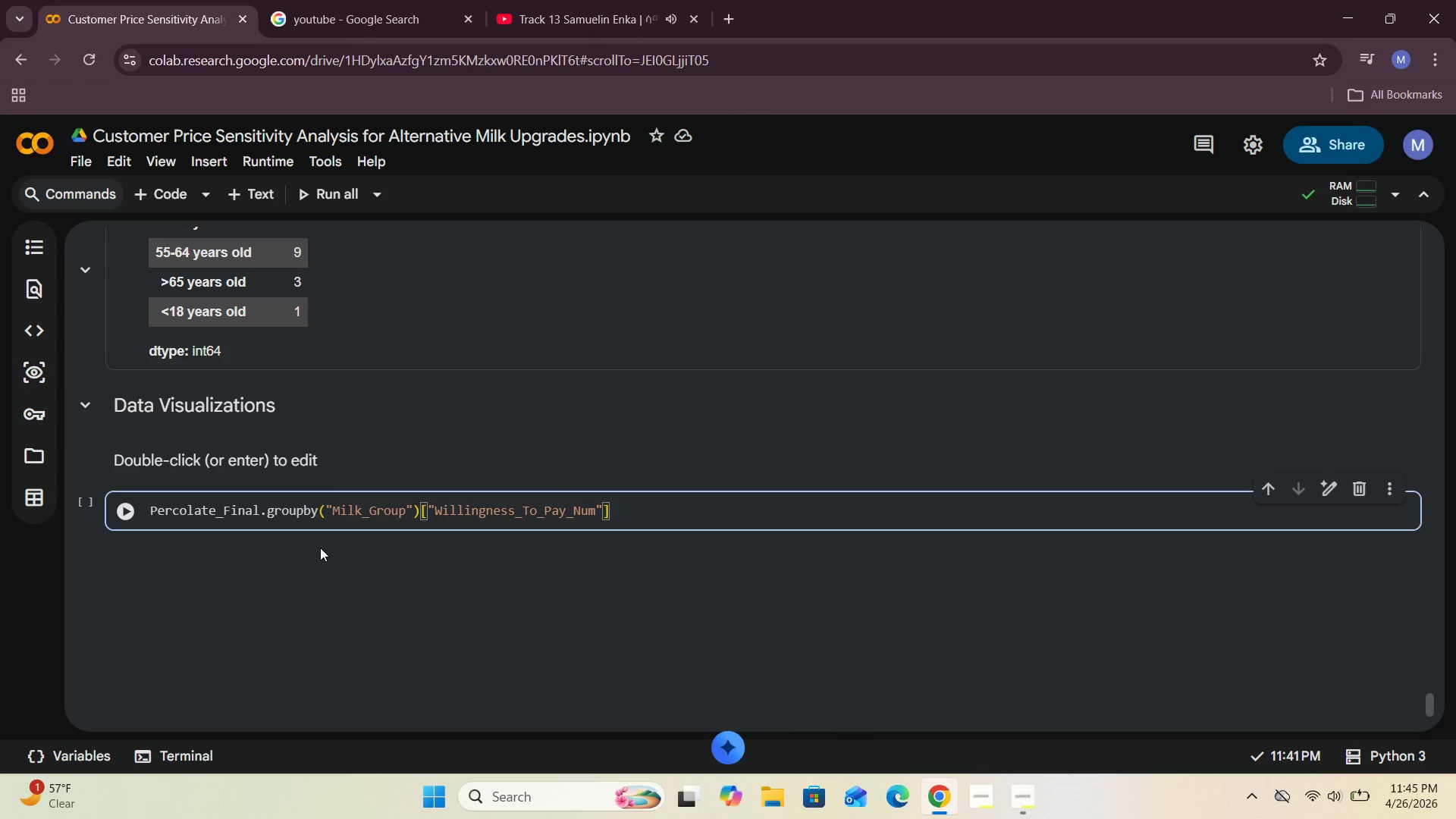 
key(ArrowRight)
 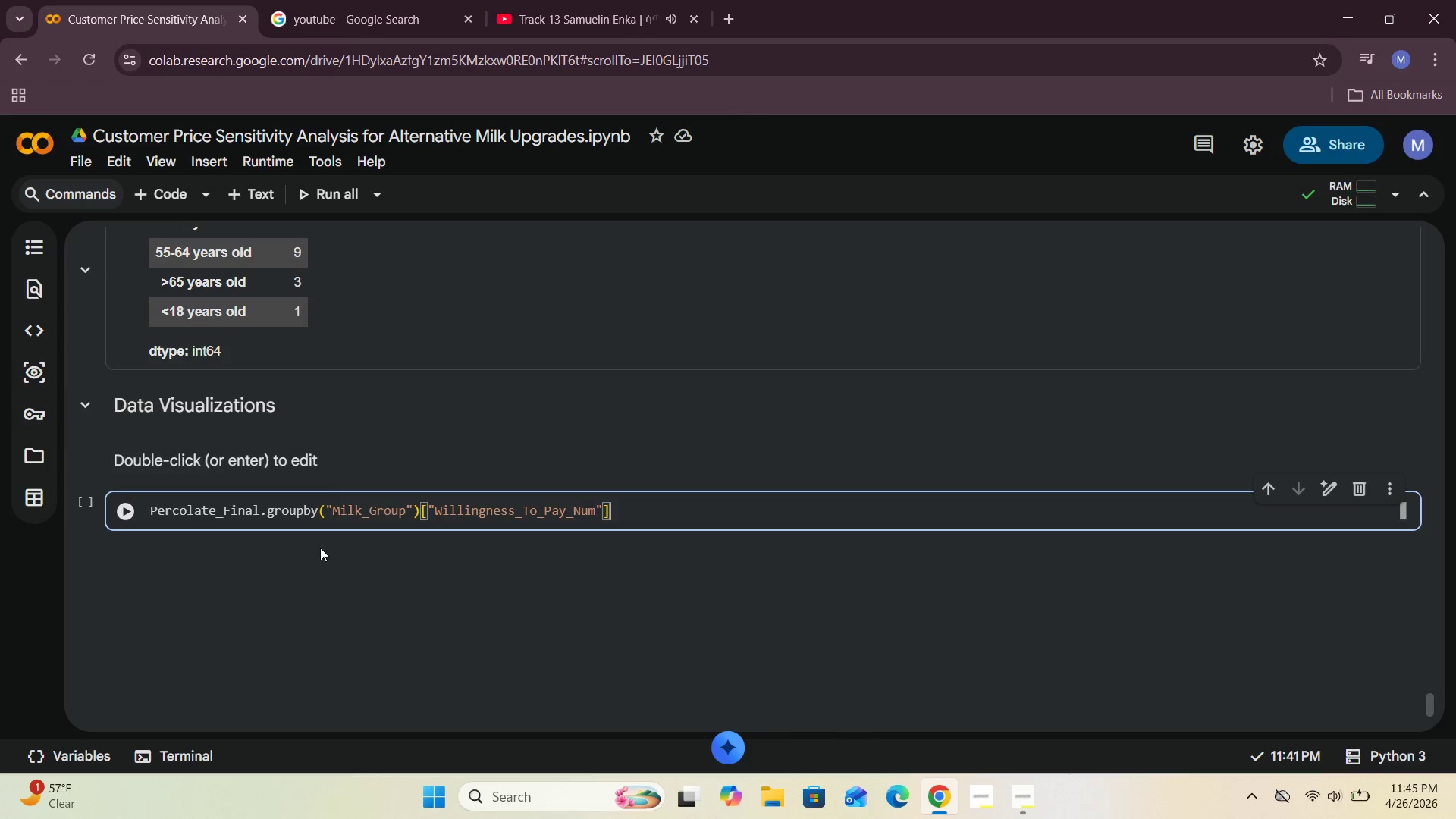 
key(ArrowRight)
 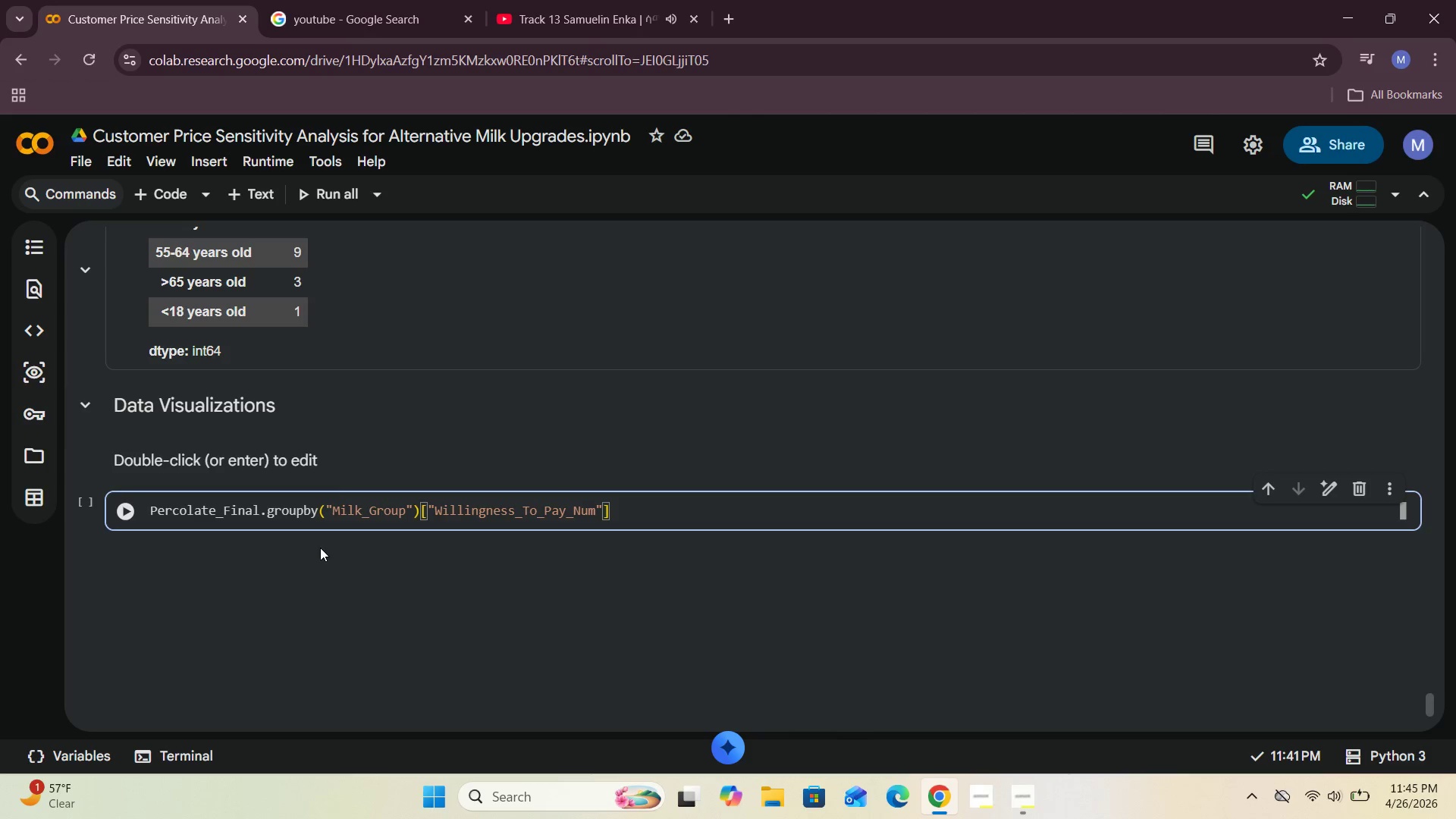 
type(.mean()
 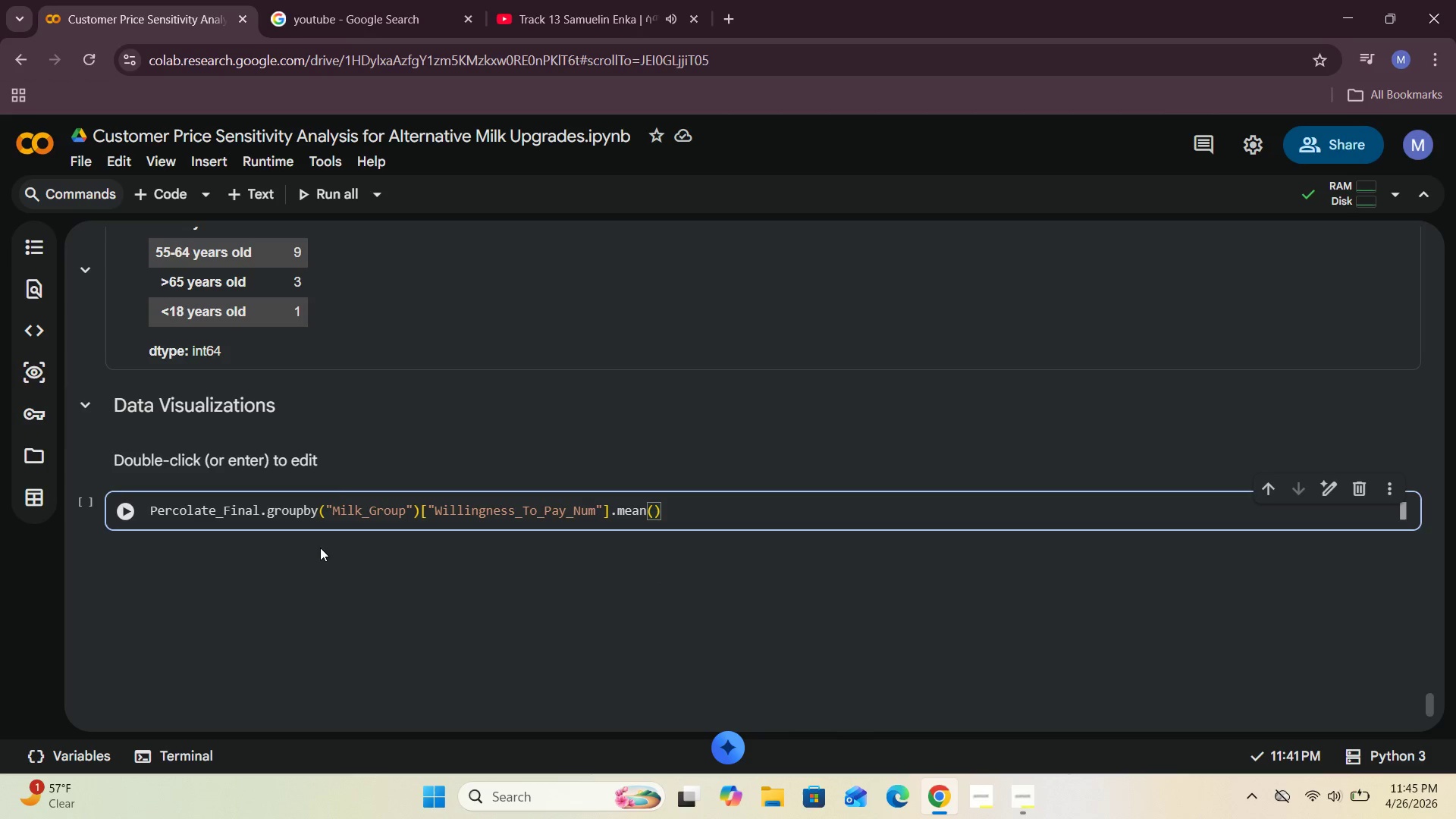 
key(ArrowRight)
 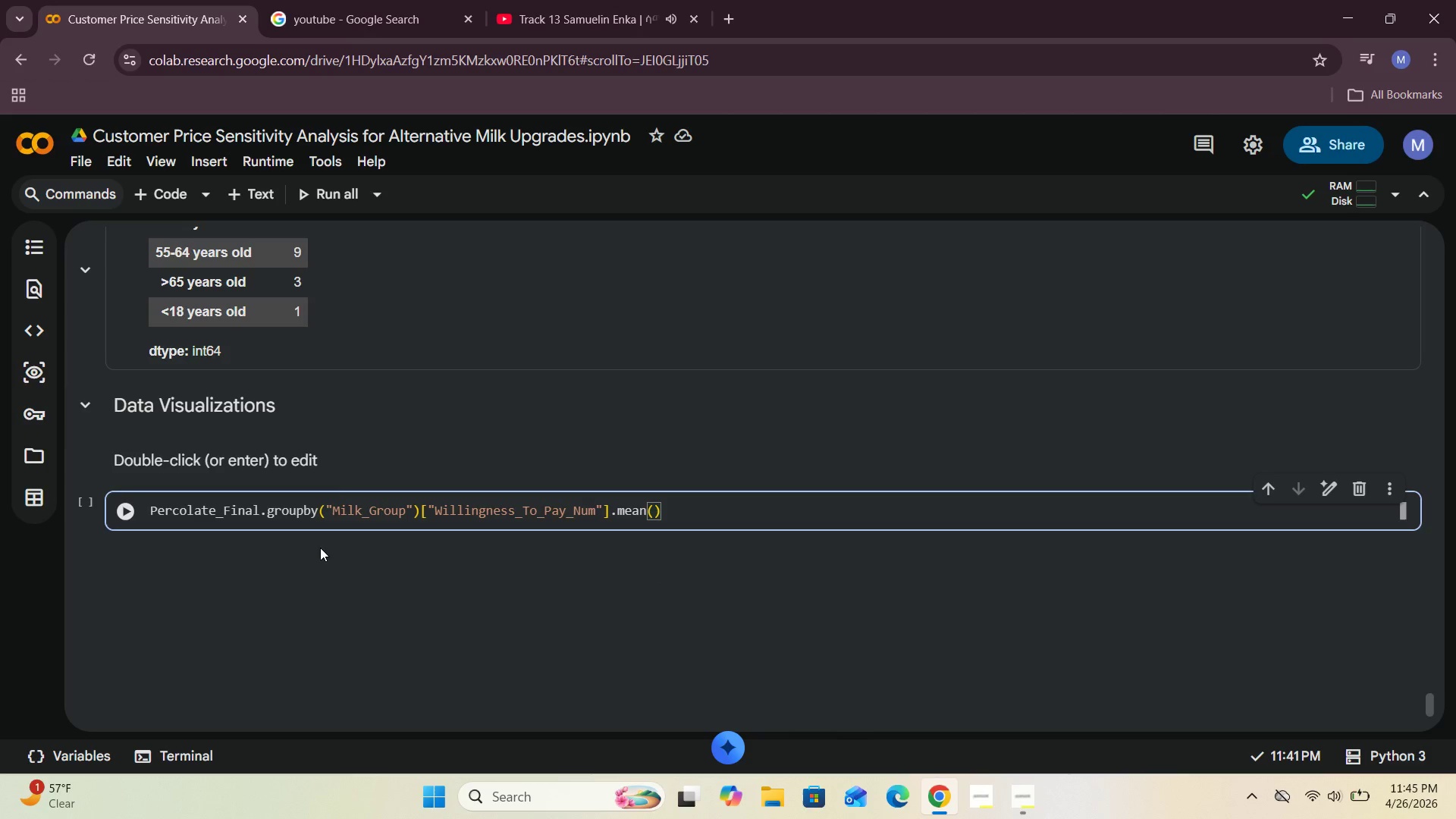 
type(.reser)
key(Backspace)
type(t_inc)
key(Backspace)
type(dex()
 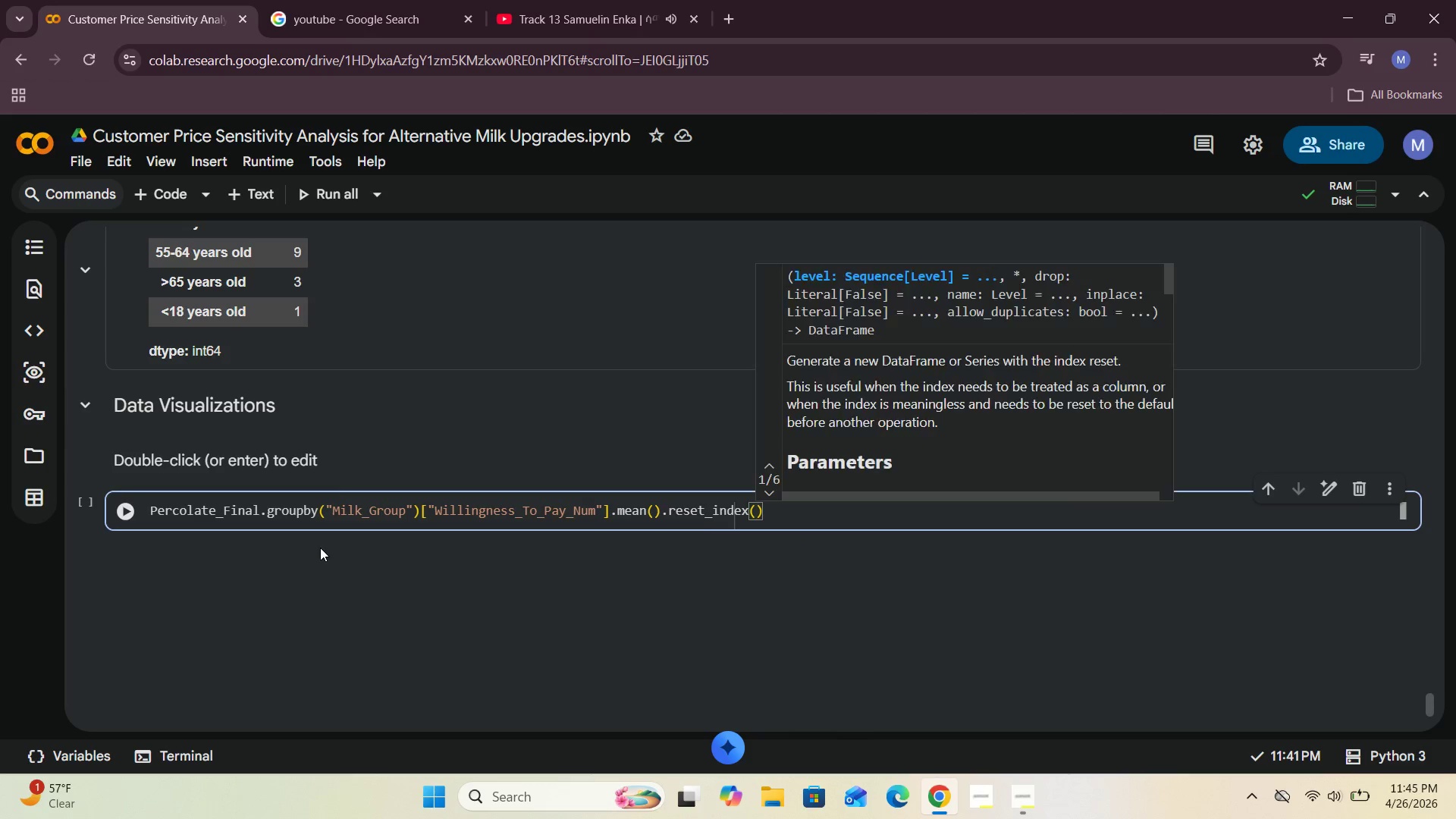 
wait(7.17)
 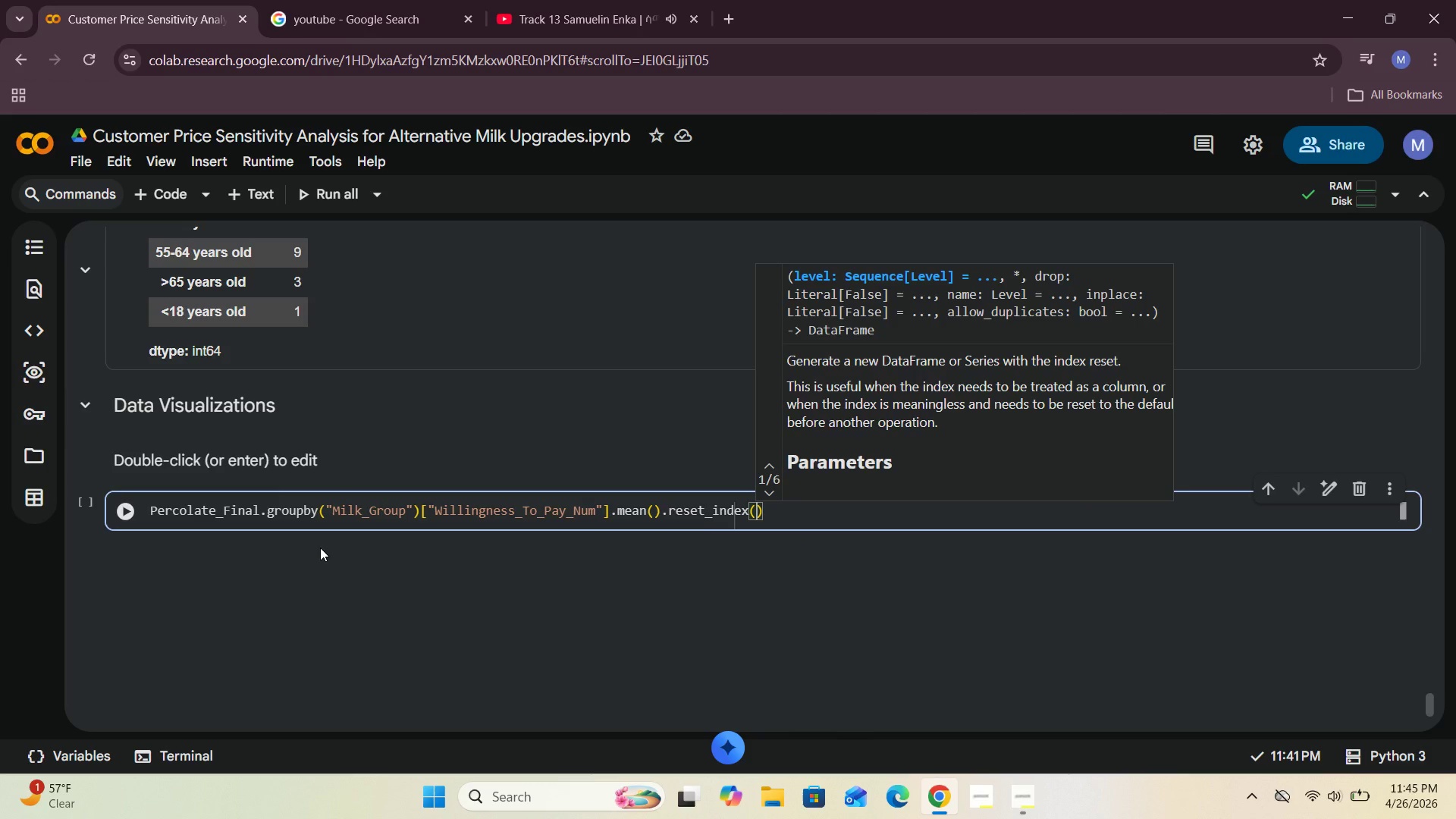 
left_click([151, 510])
 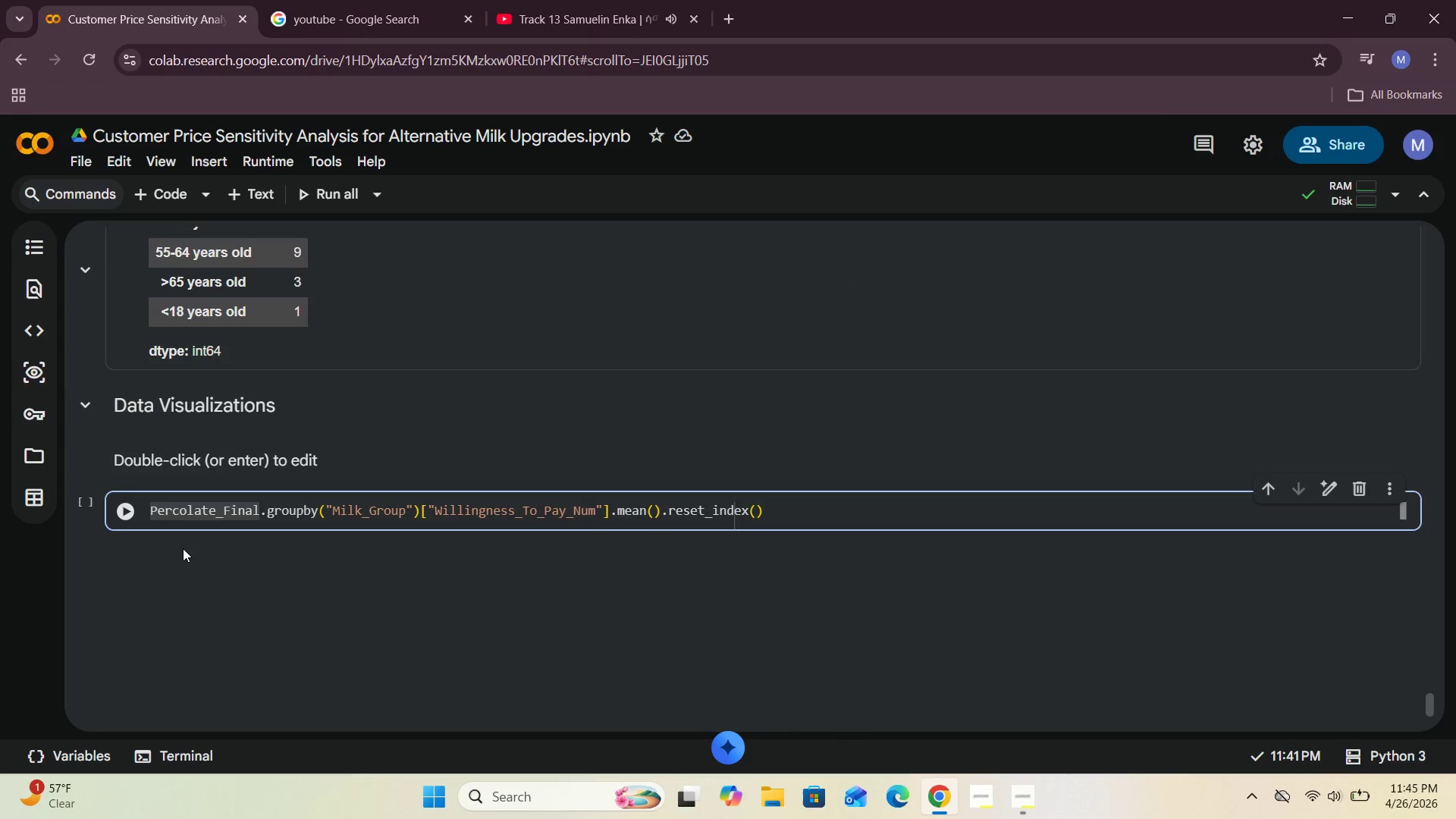 
type(average )
key(Backspace)
type(_wtp = )
 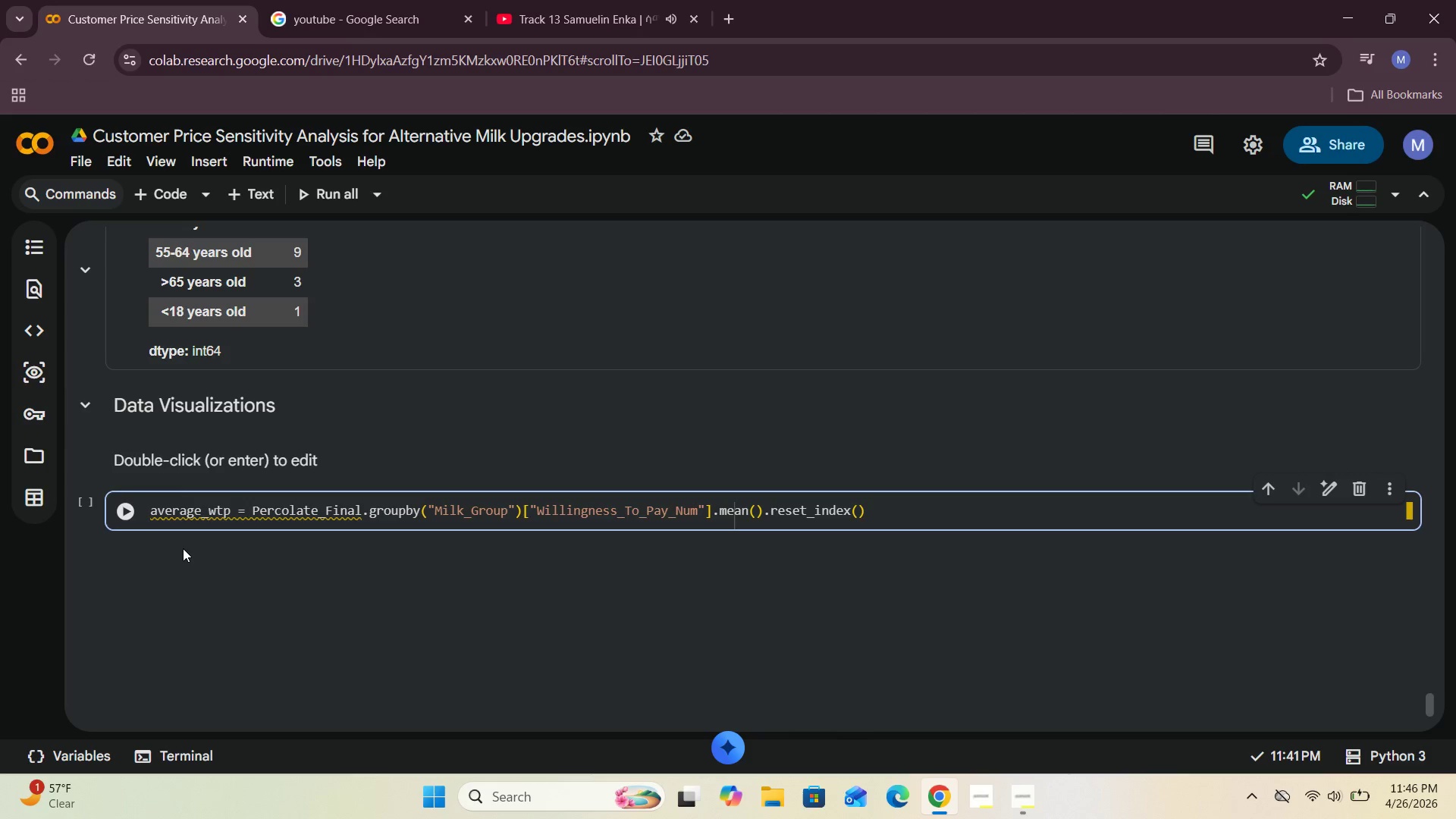 
wait(5.39)
 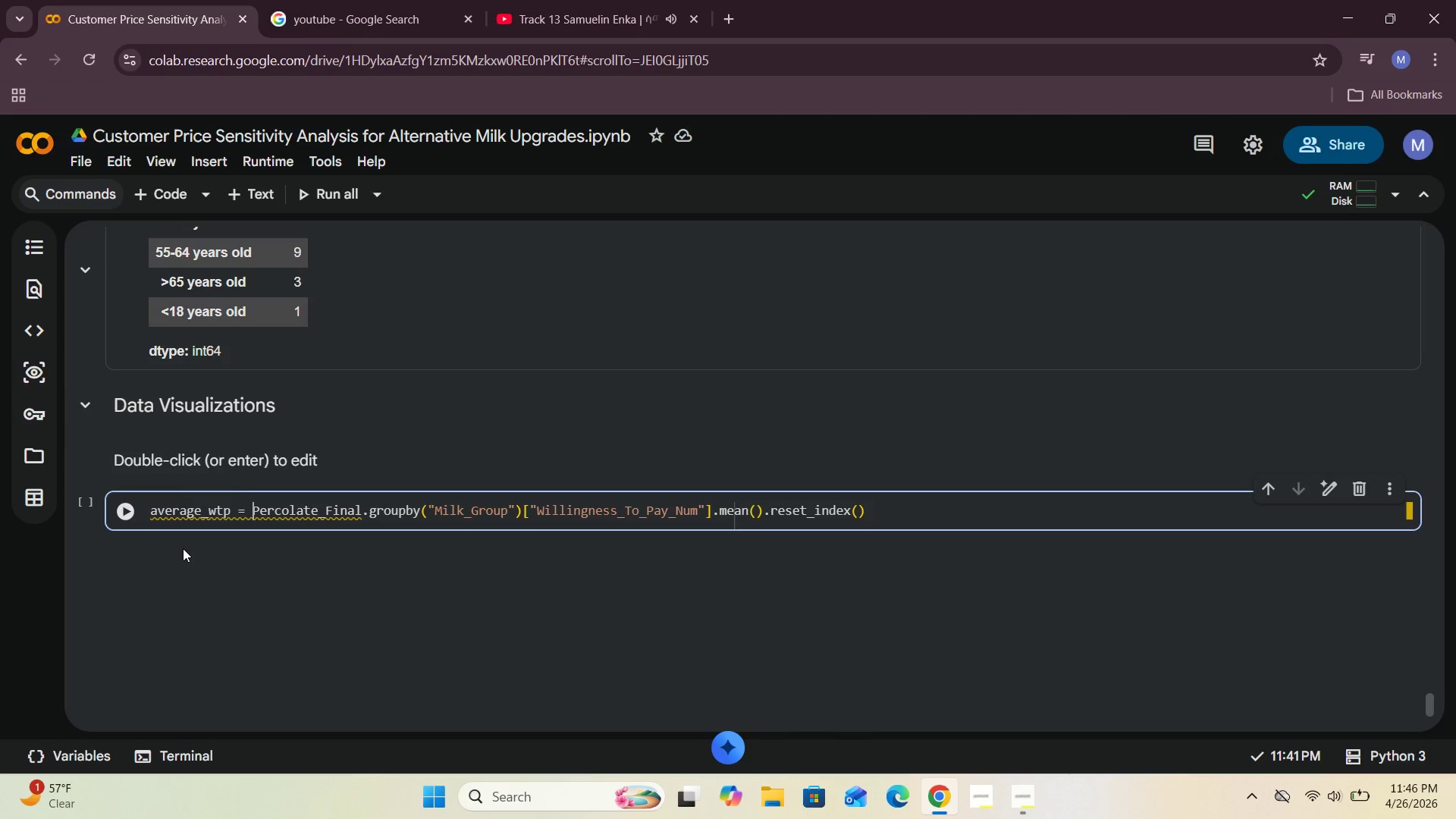 
left_click([118, 513])
 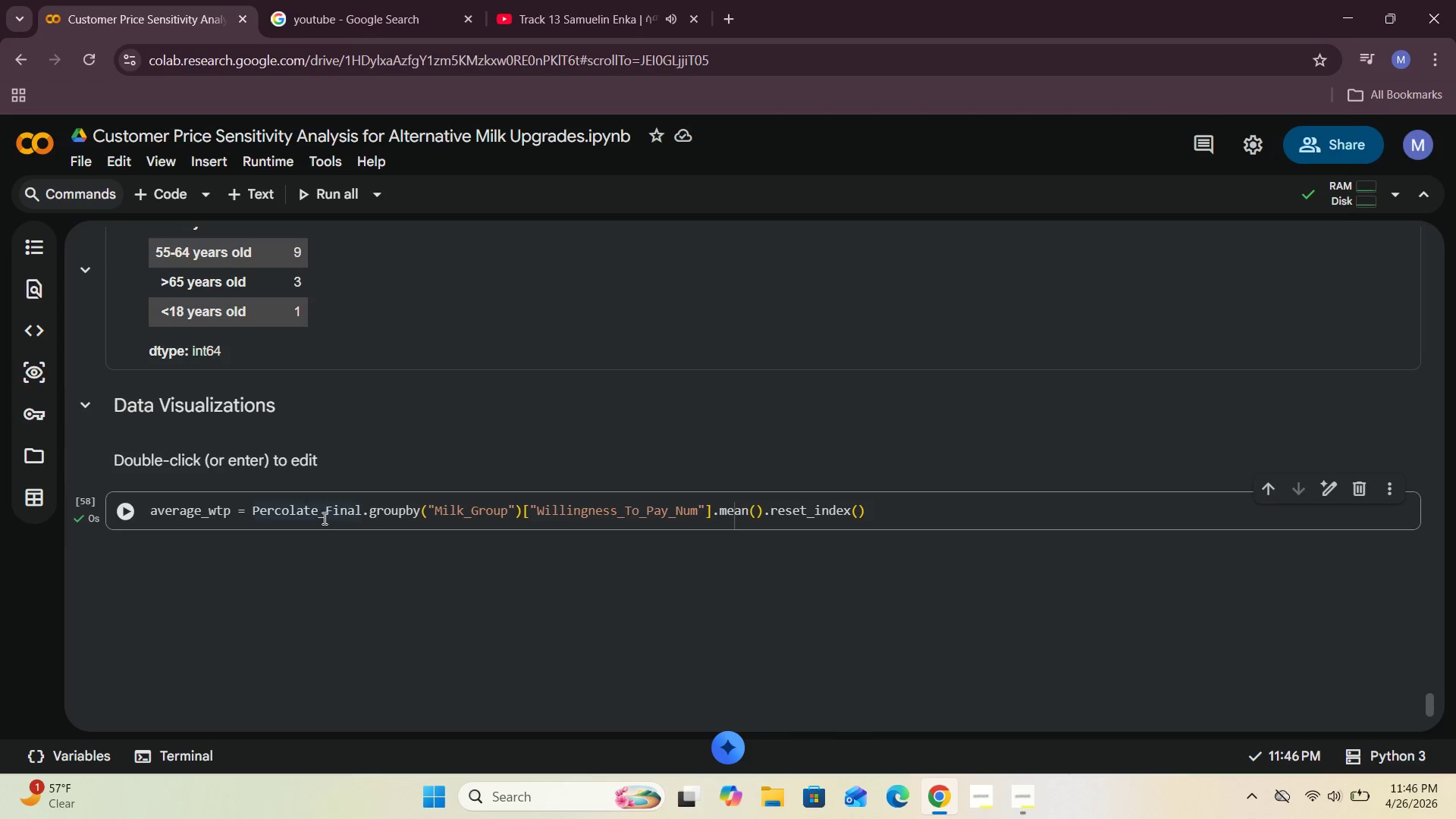 
scroll: coordinate [323, 518], scroll_direction: down, amount: 1.0
 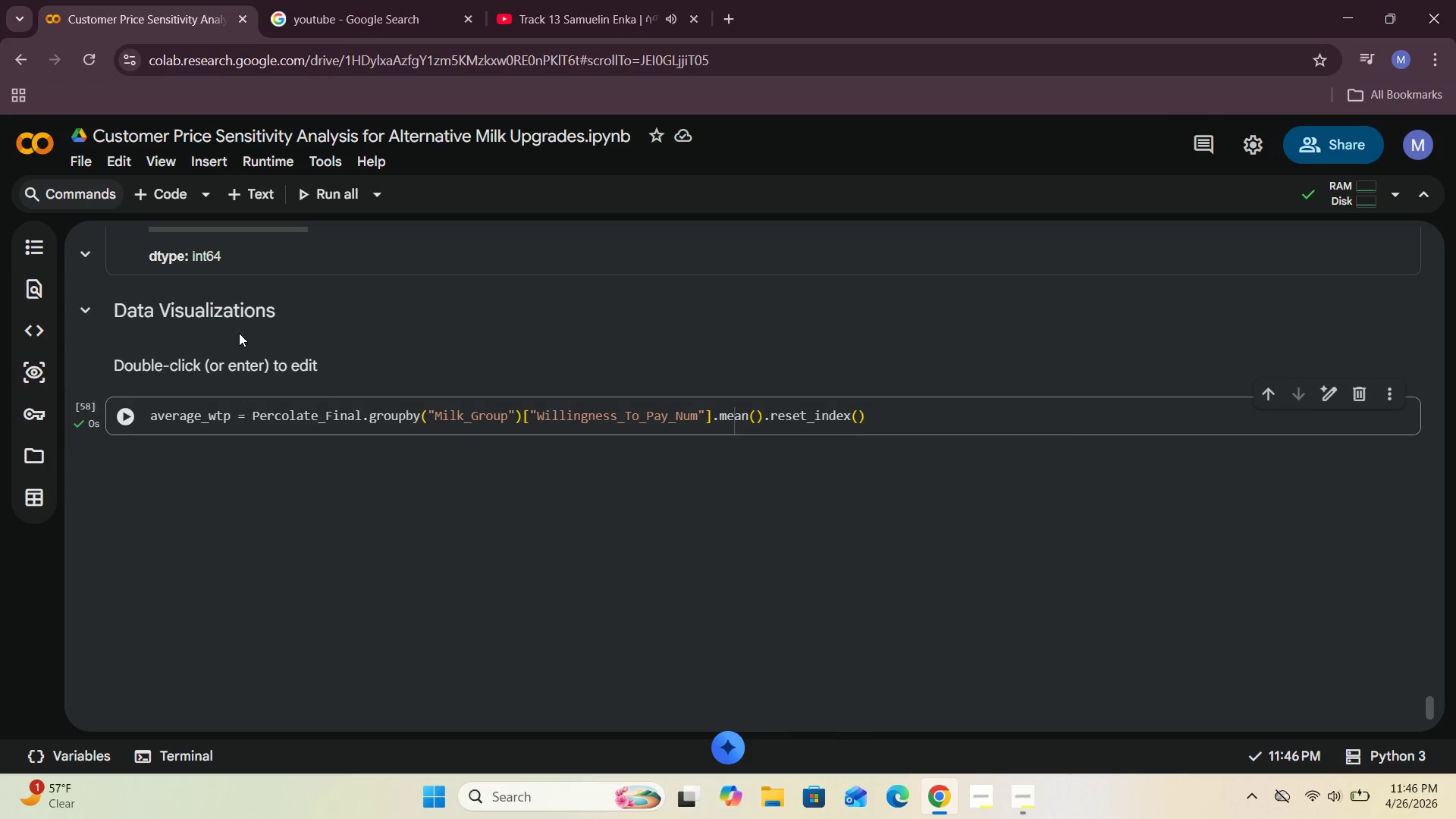 
wait(7.51)
 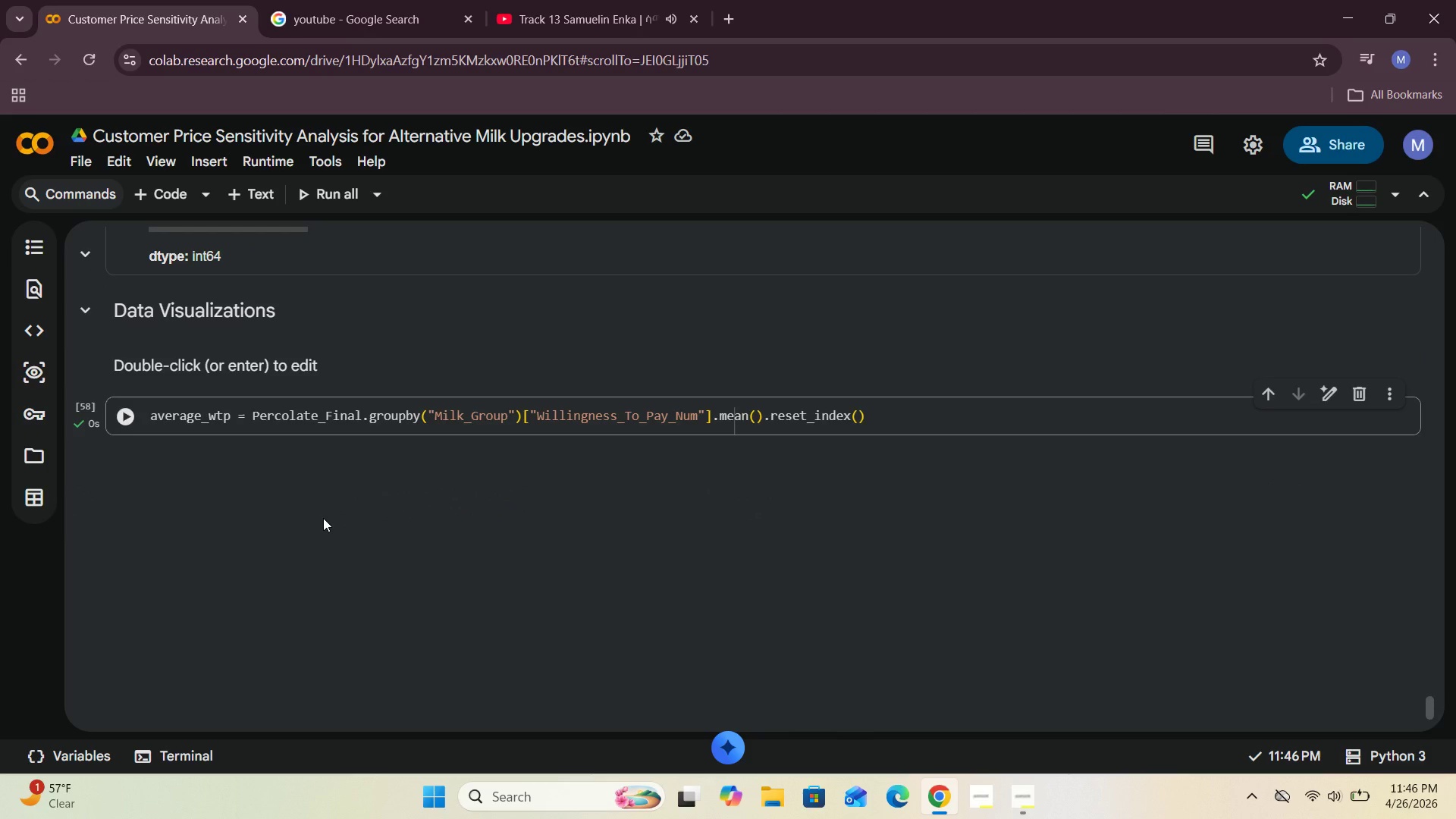 
left_click([1033, 793])